 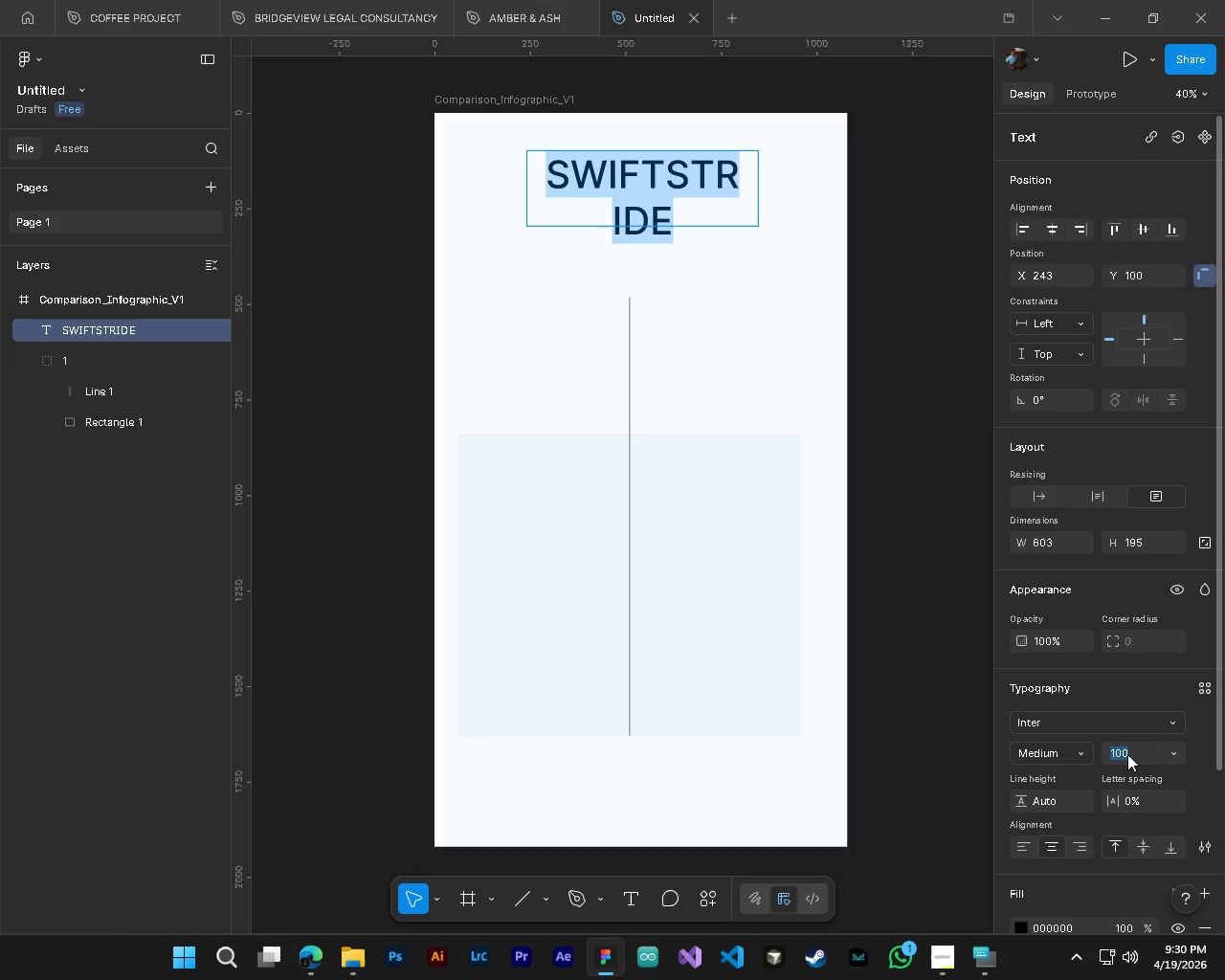 
key(Numpad8)
 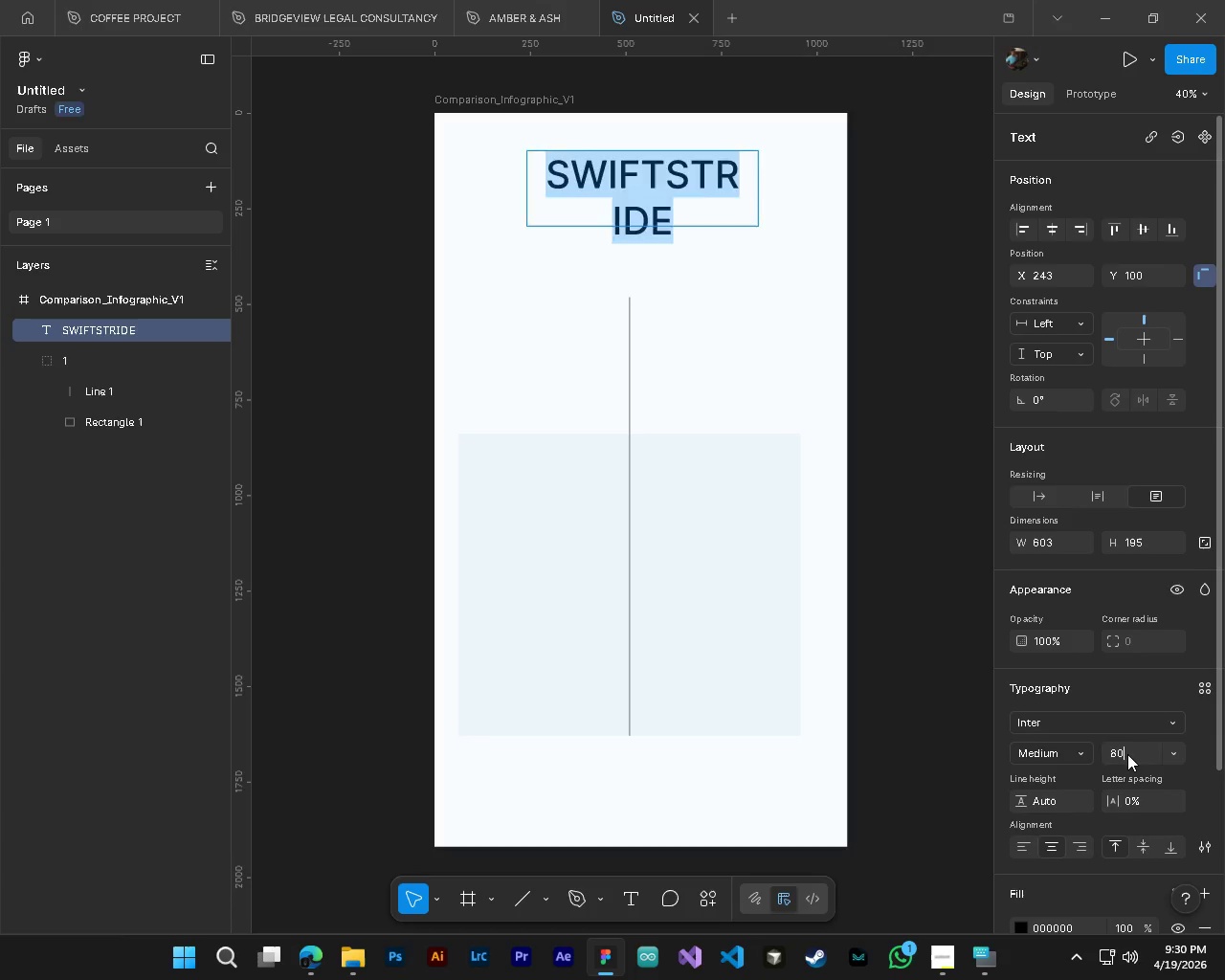 
key(Numpad0)
 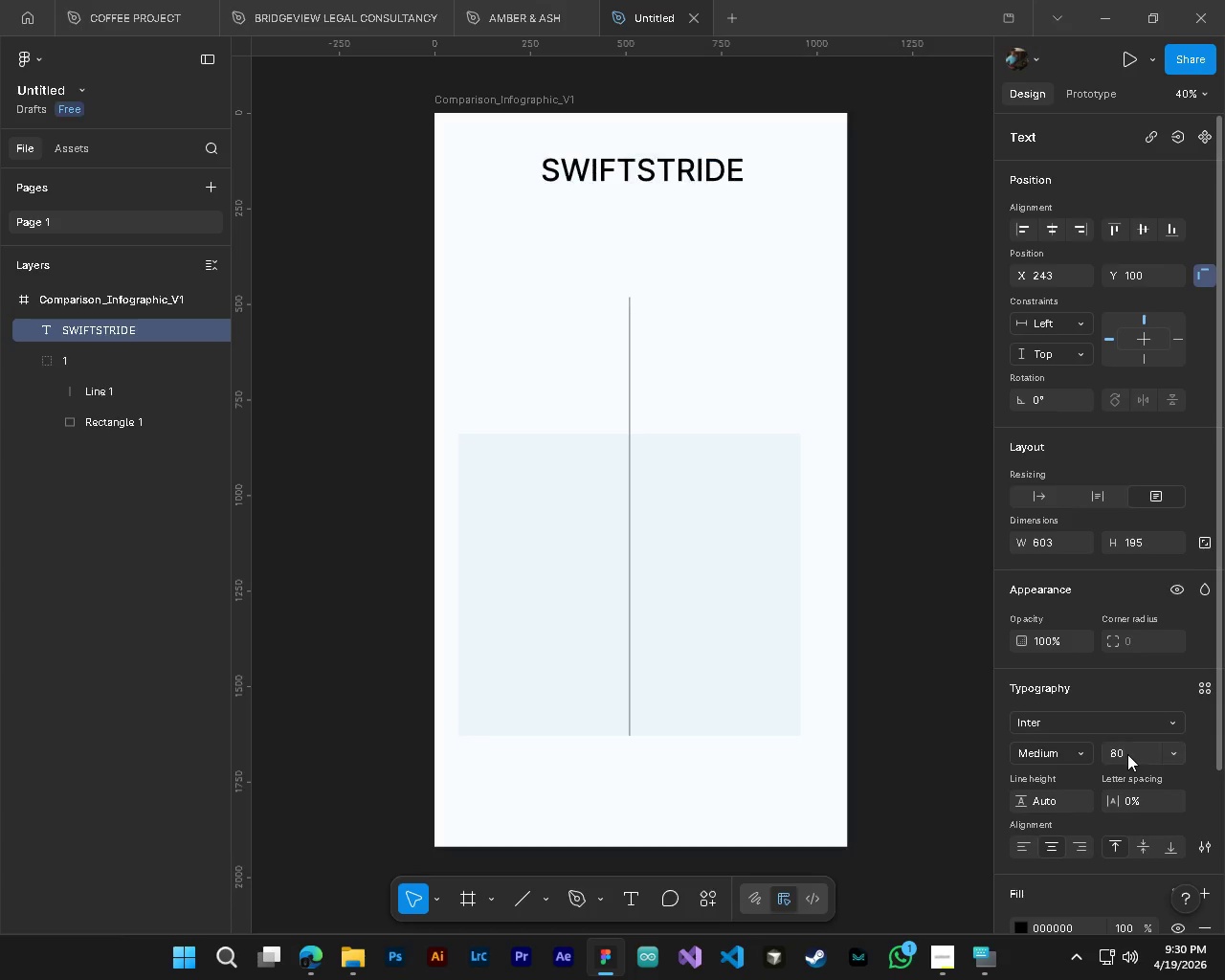 
key(NumpadEnter)
 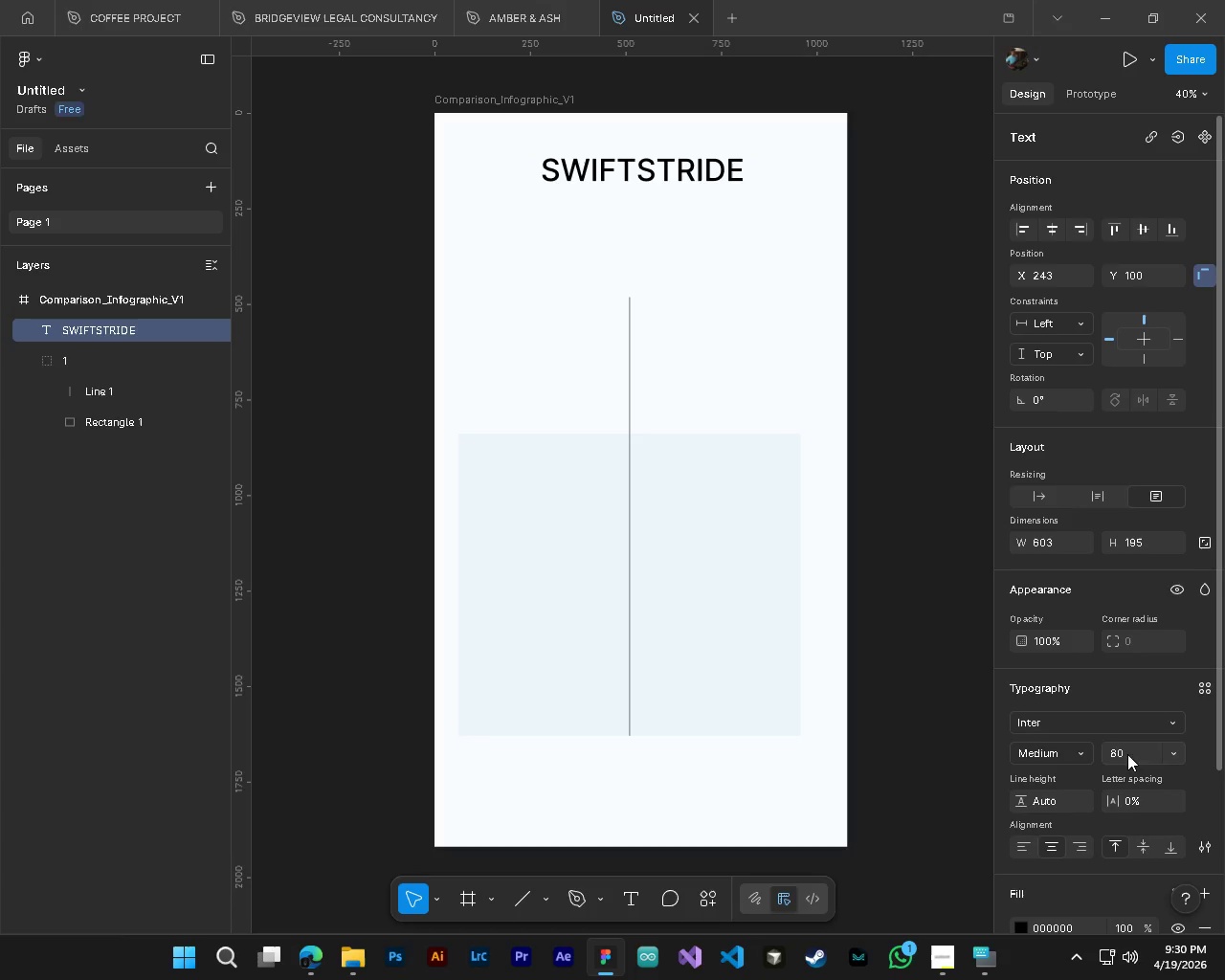 
key(CapsLock)
 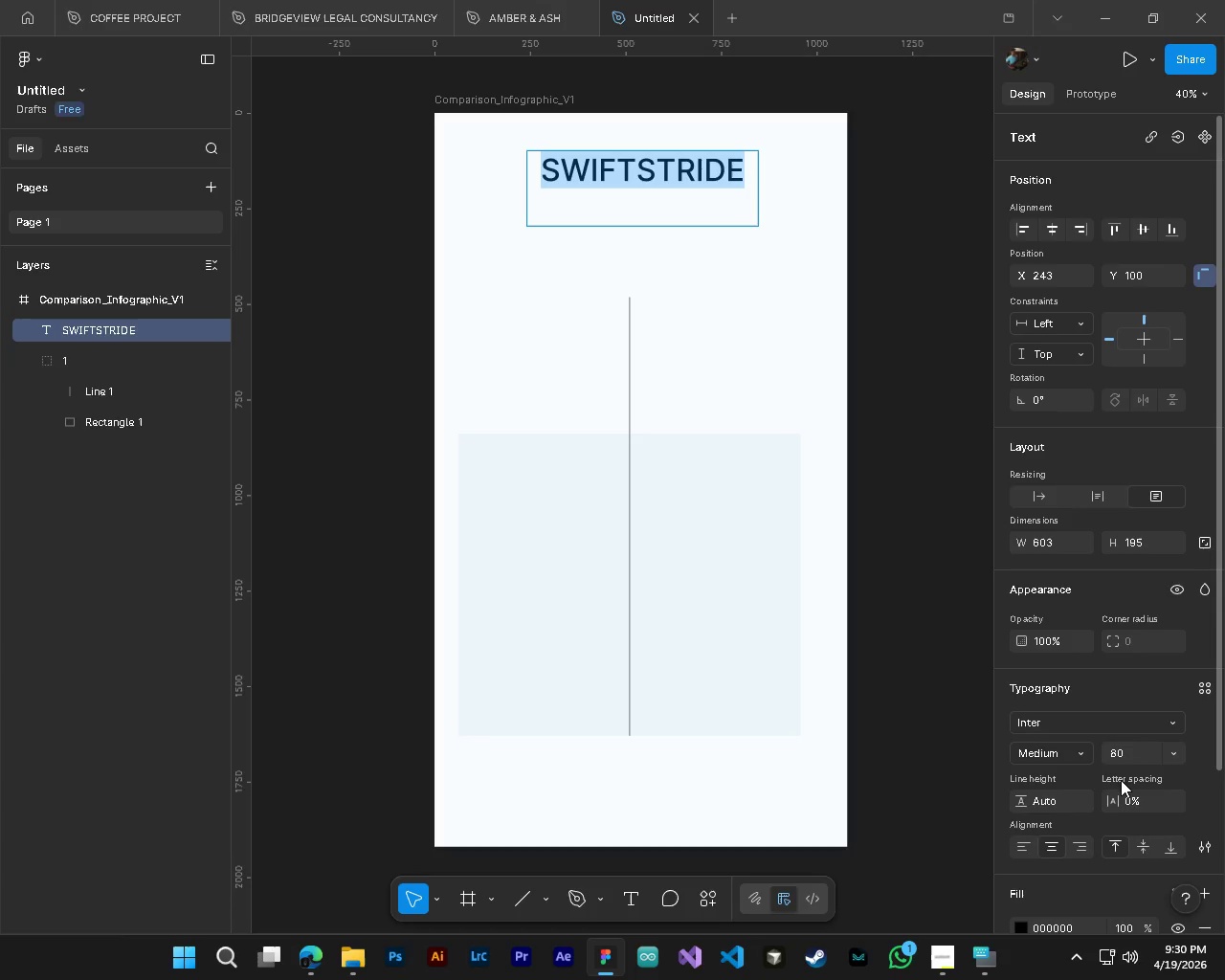 
left_click([1125, 749])
 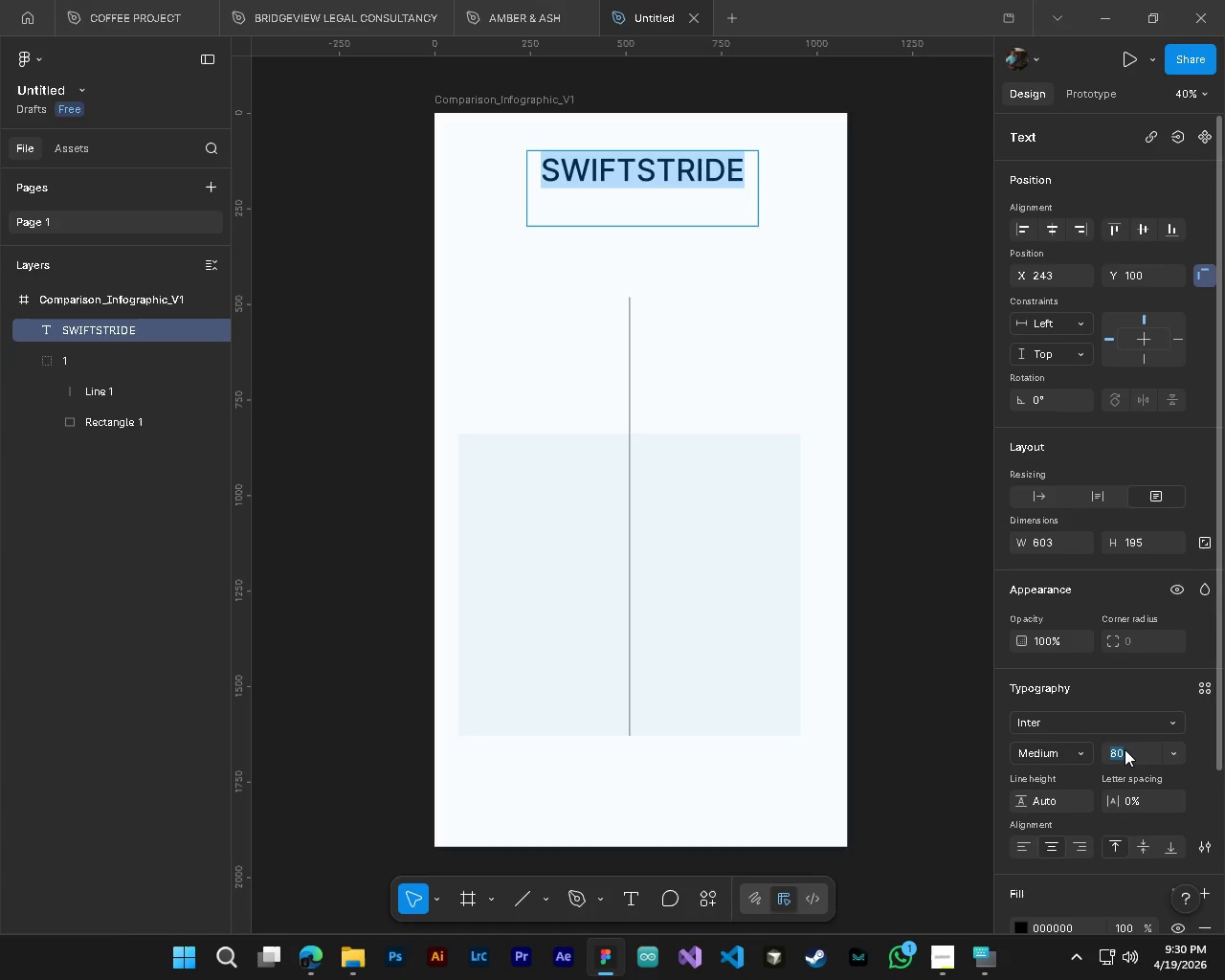 
key(Numpad6)
 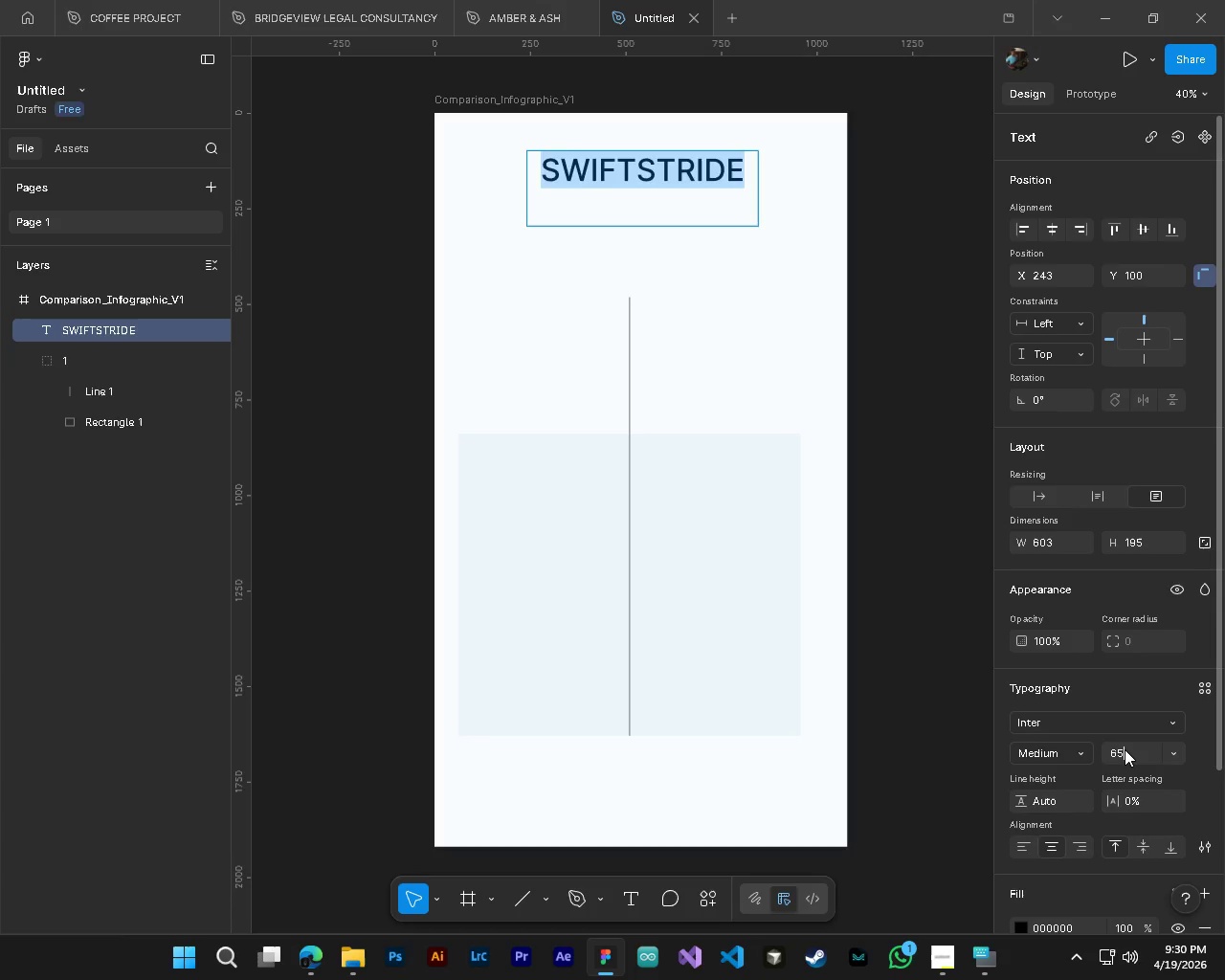 
key(Numpad5)
 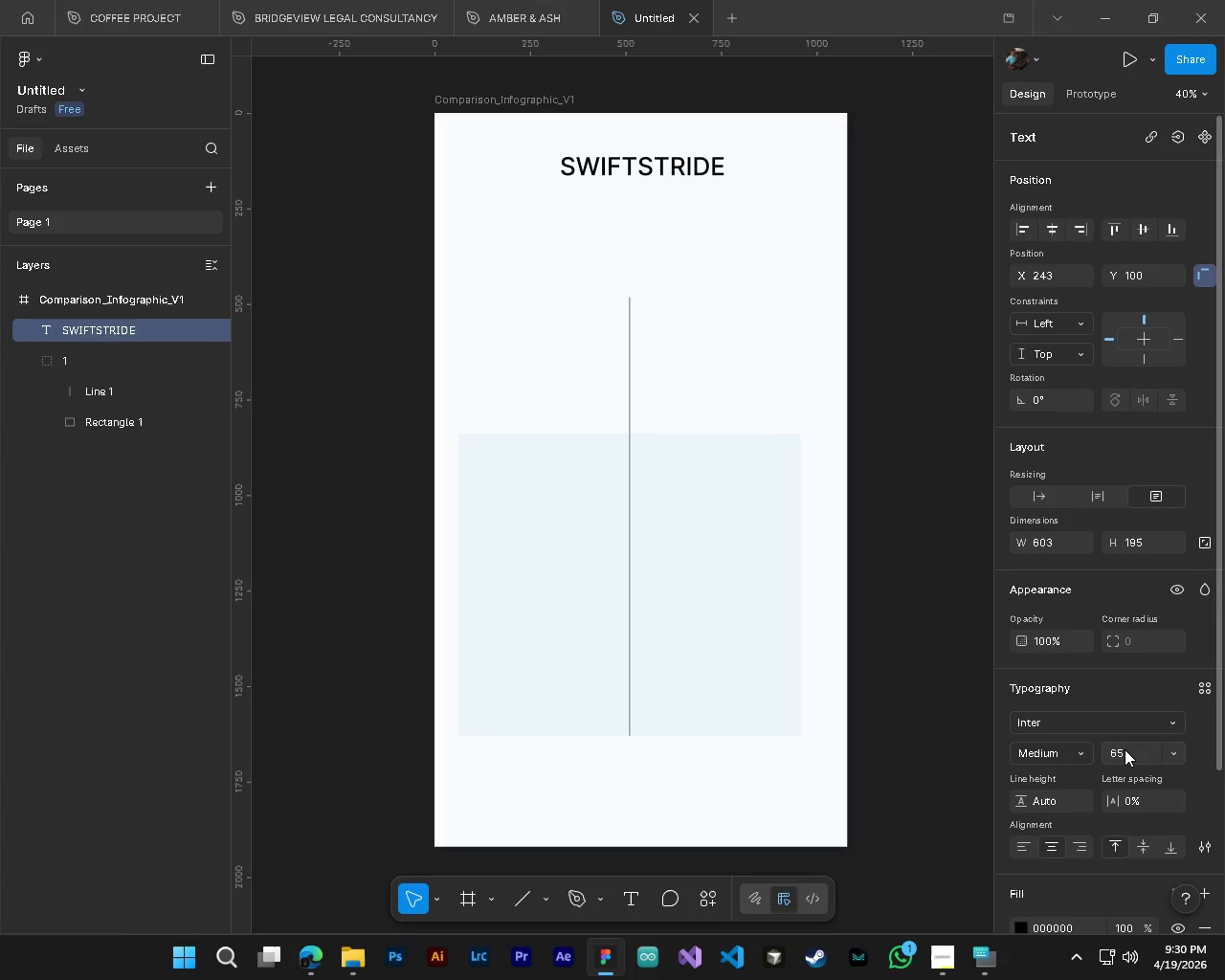 
key(NumpadEnter)
 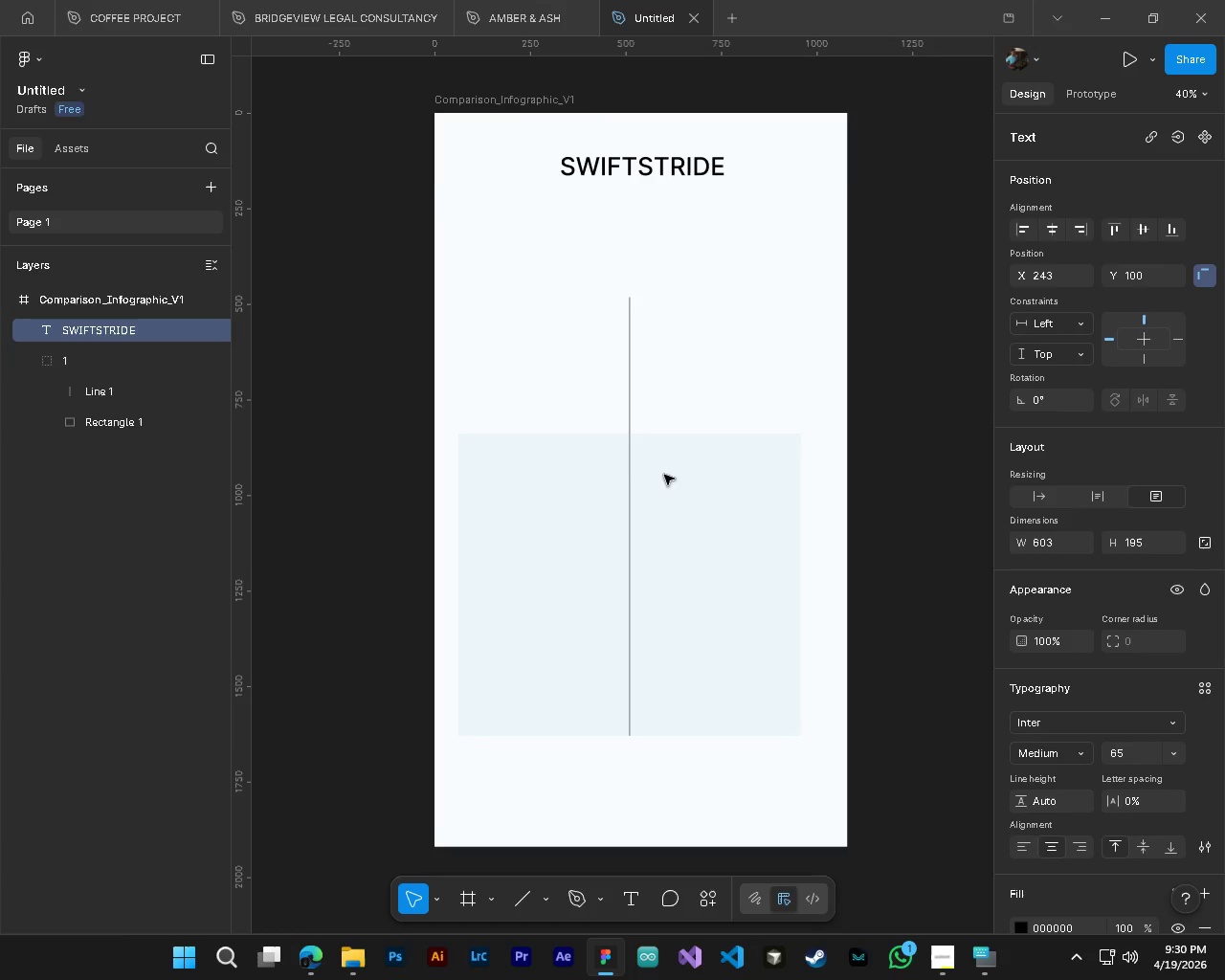 
scroll: coordinate [664, 475], scroll_direction: up, amount: 3.0
 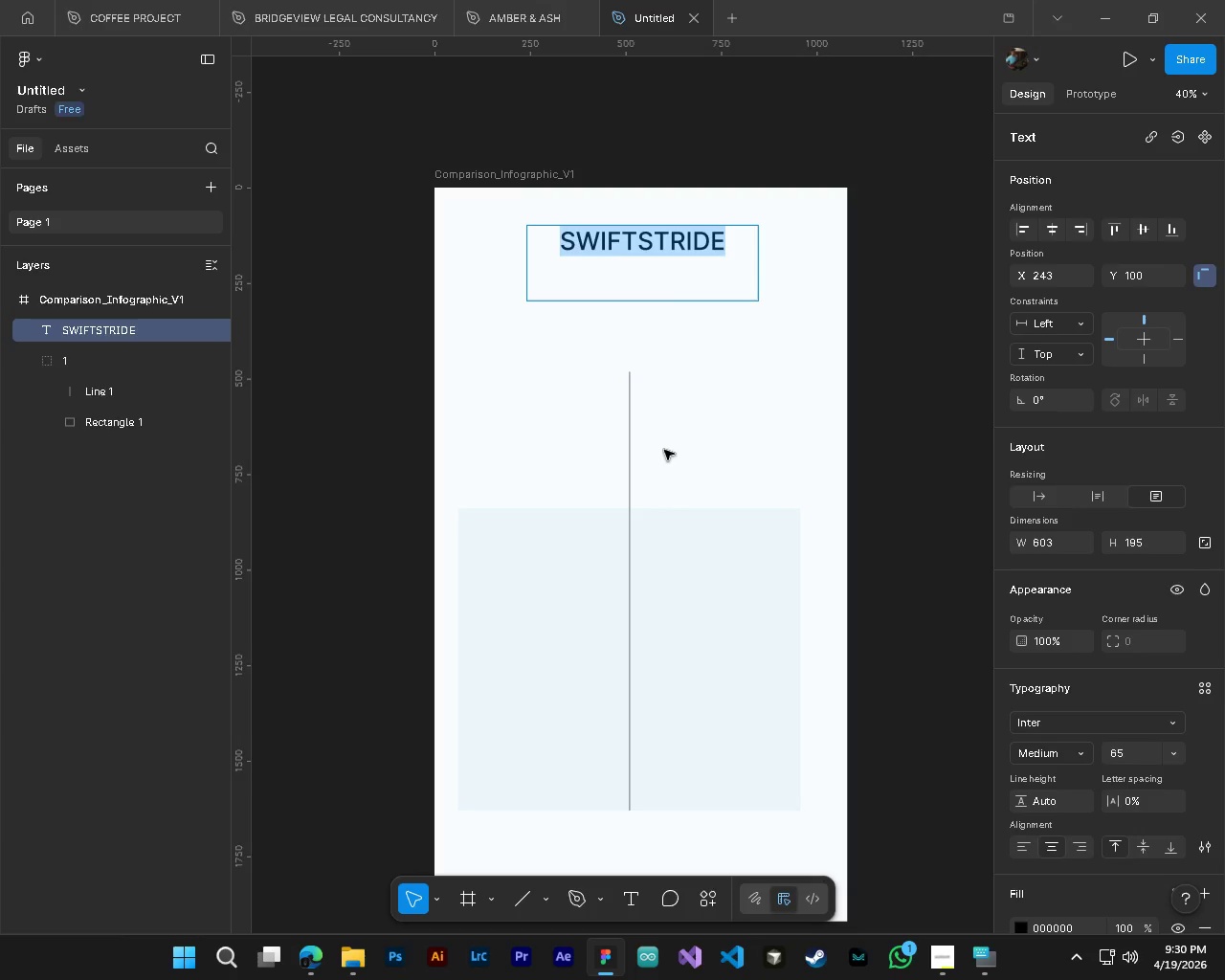 
hold_key(key=ControlLeft, duration=0.72)
hold_key(key=AltLeft, duration=0.62)
scroll: coordinate [673, 234], scroll_direction: up, amount: 5.0
 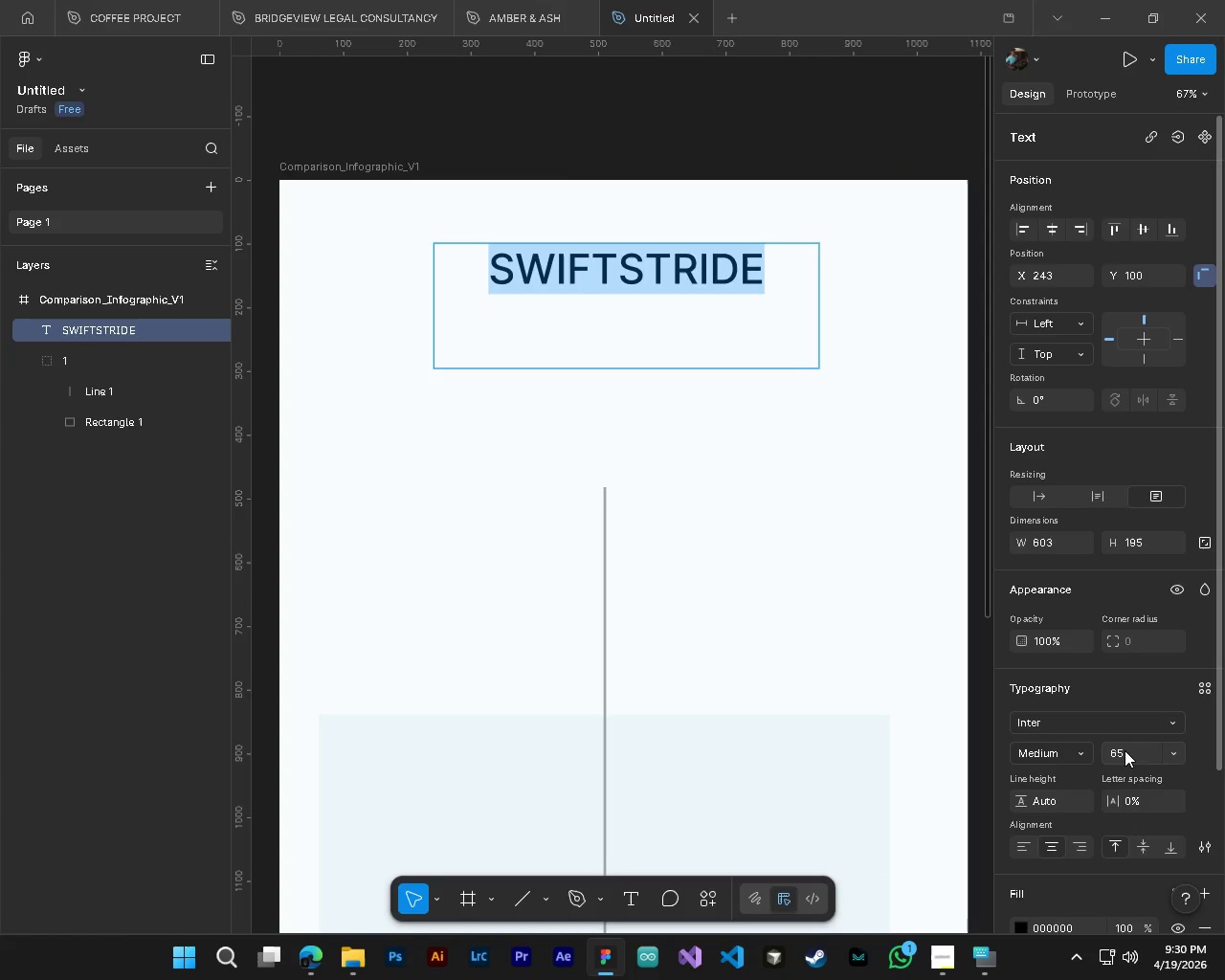 
left_click([1126, 753])
 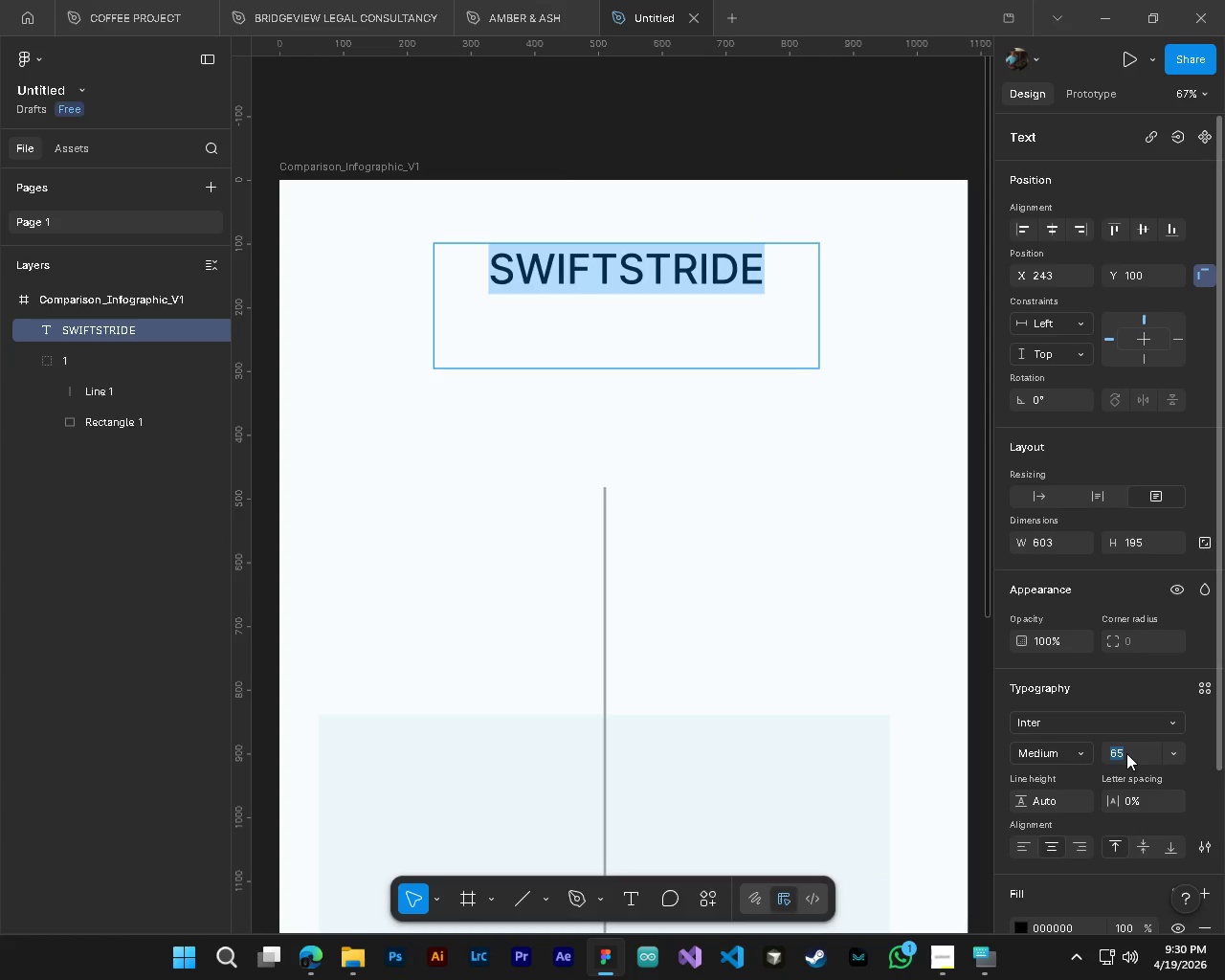 
key(Numpad6)
 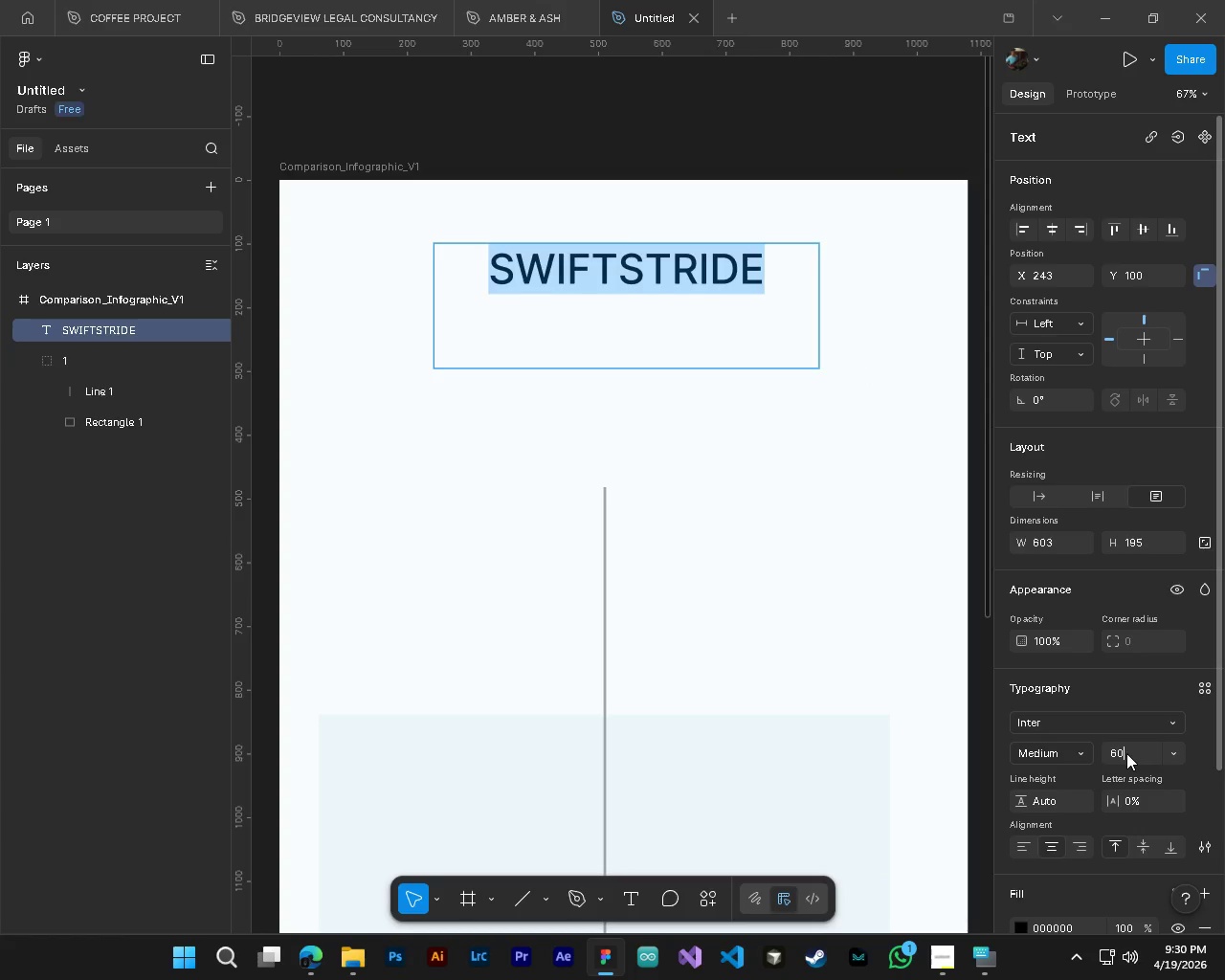 
key(Numpad0)
 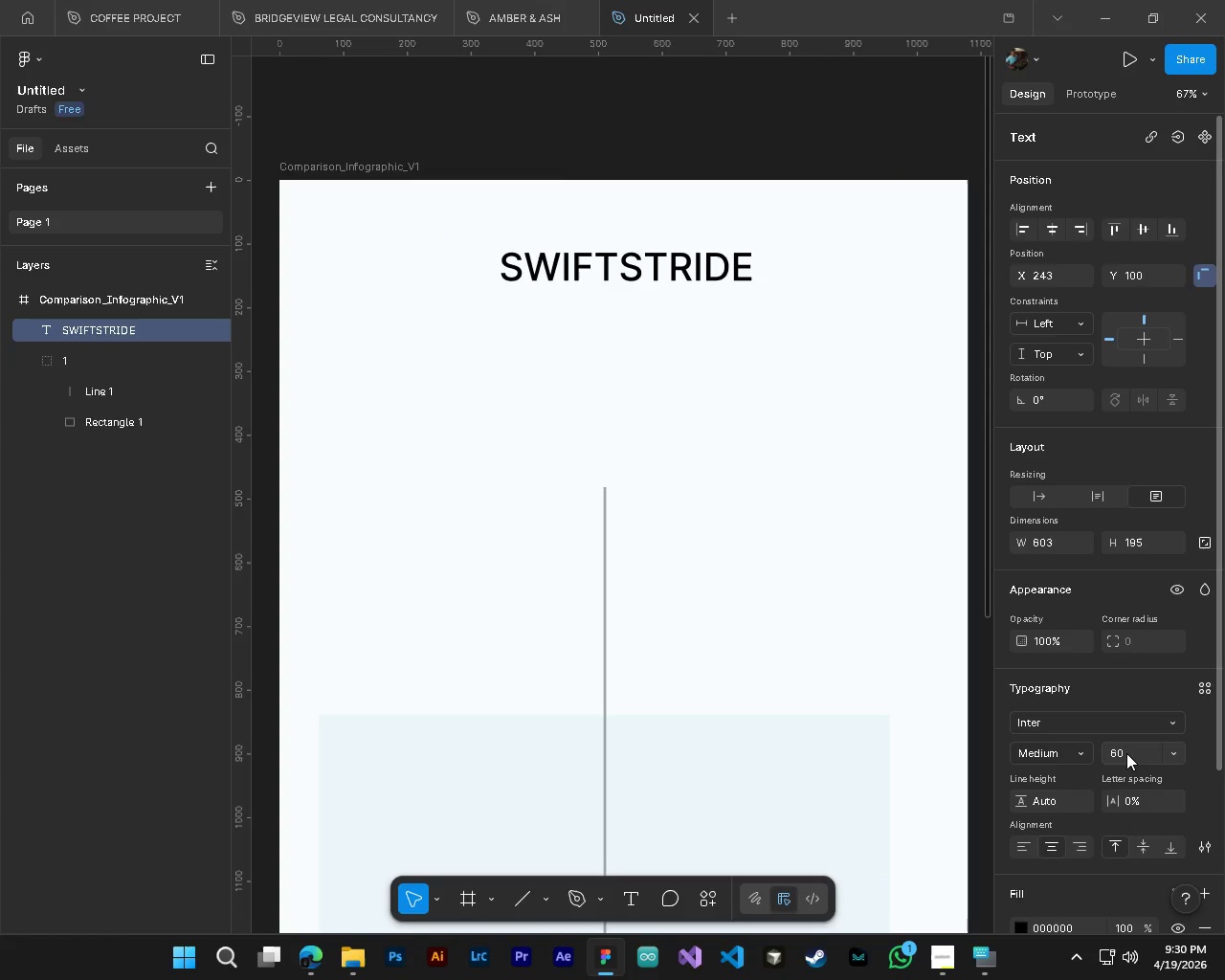 
key(NumpadEnter)
 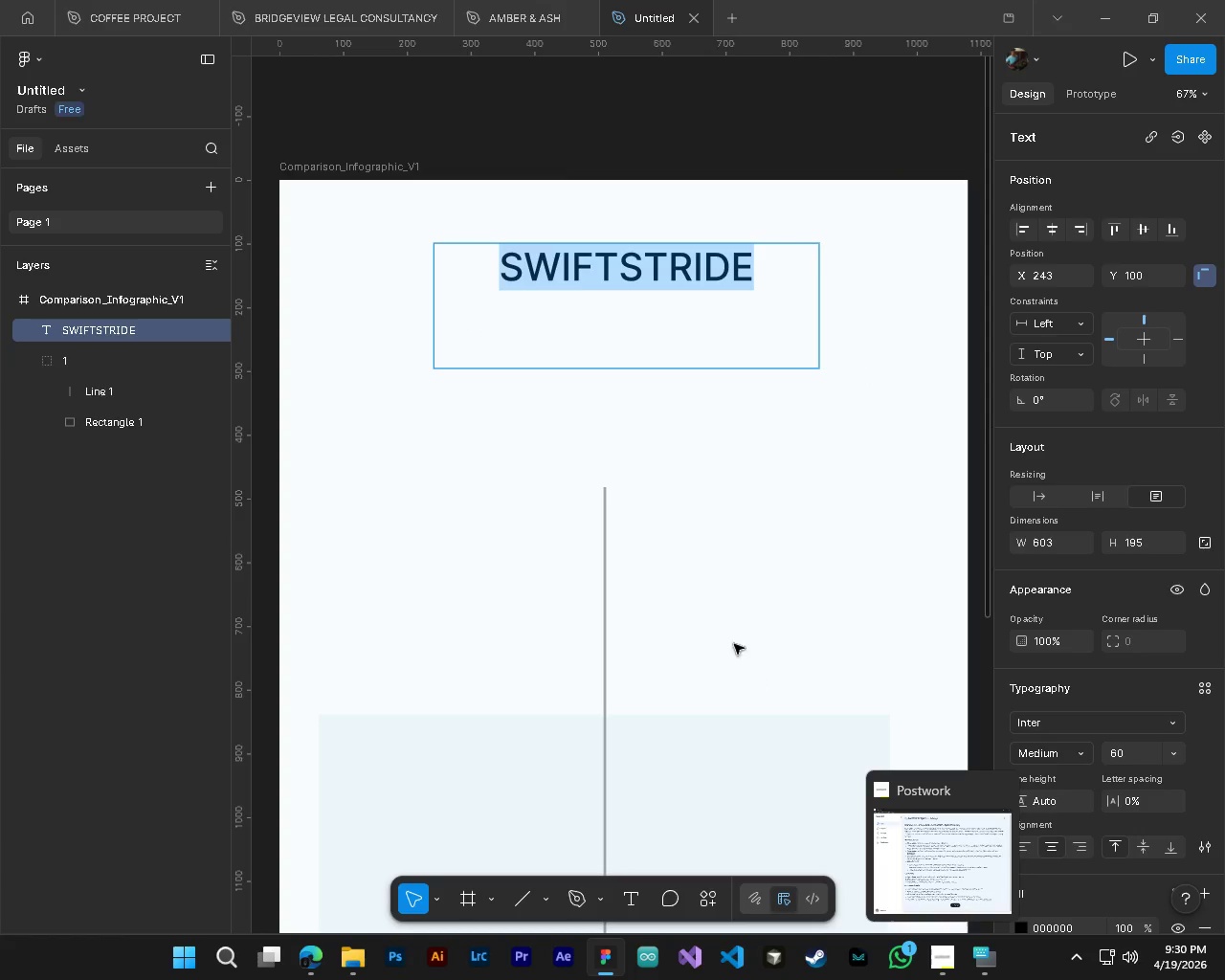 
wait(5.16)
 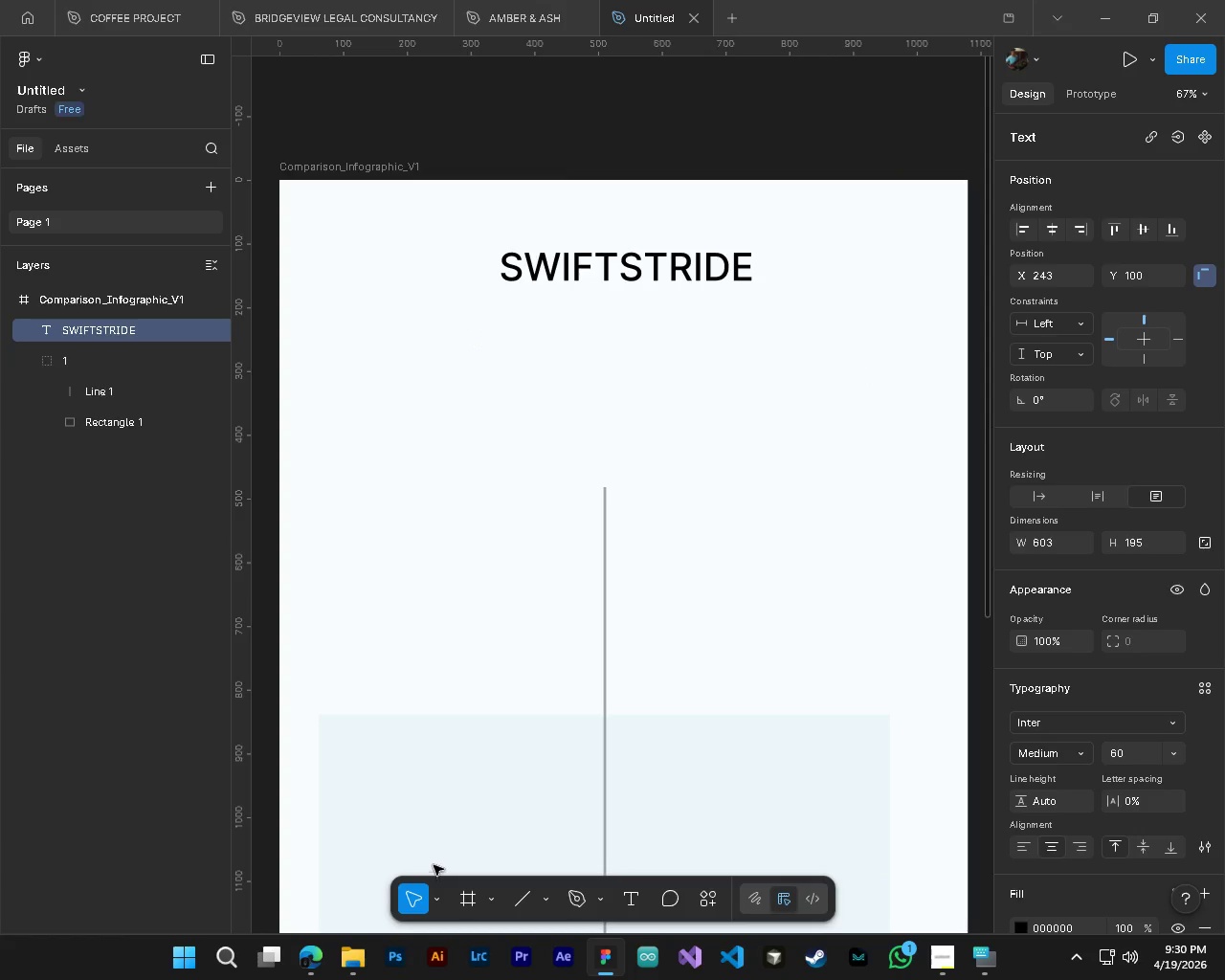 
left_click([951, 962])